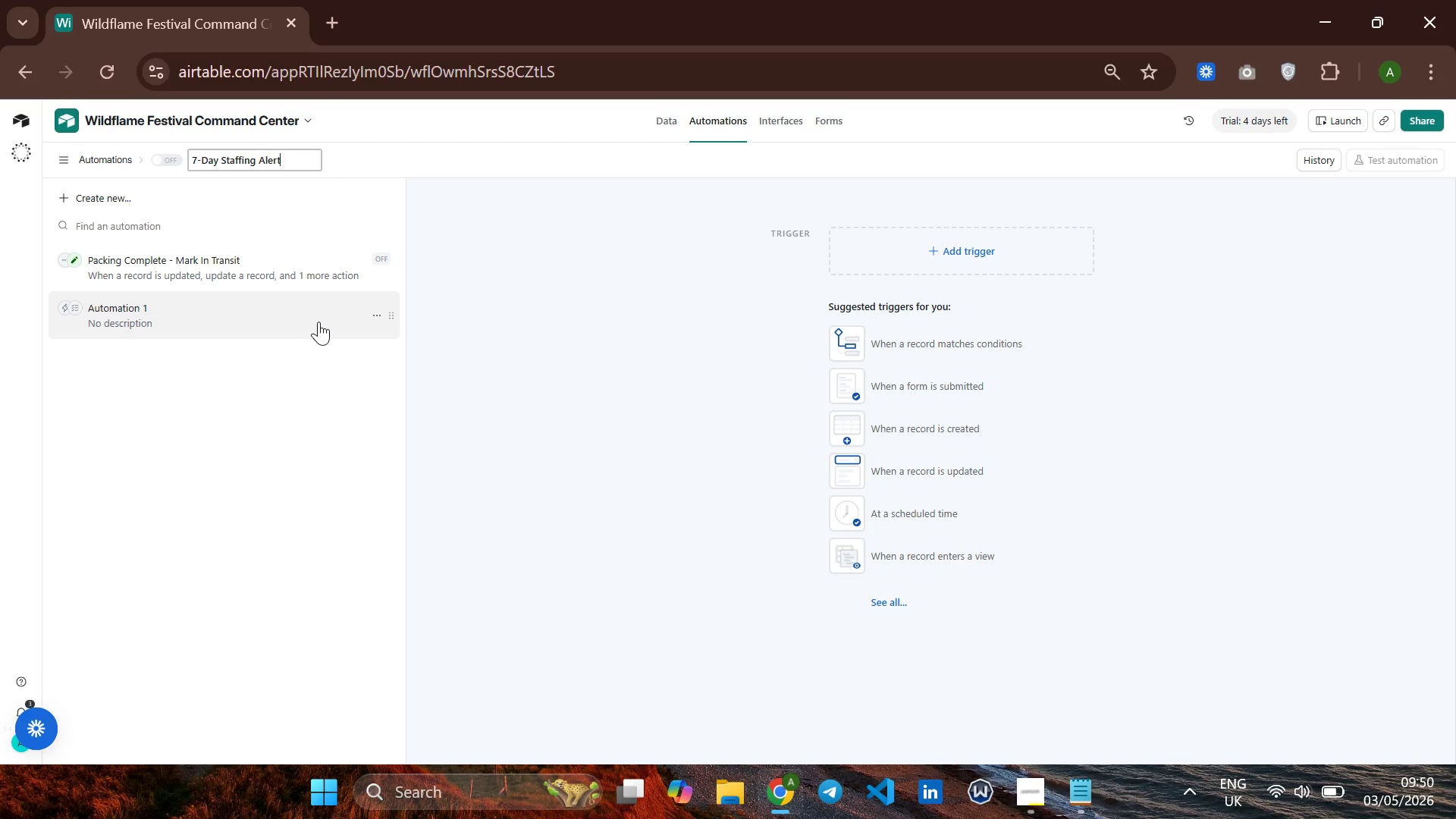 
key(Enter)
 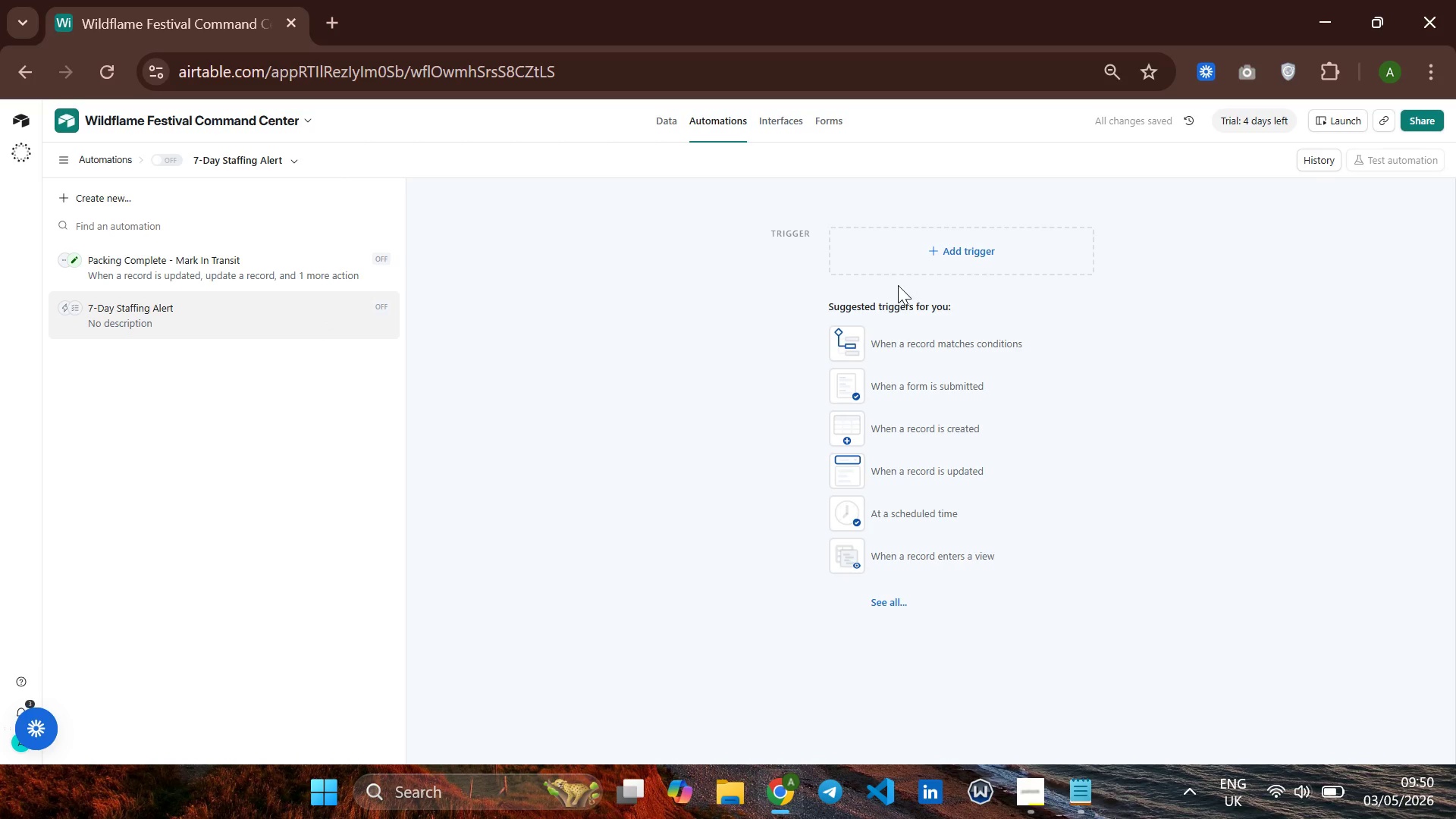 
left_click([911, 343])
 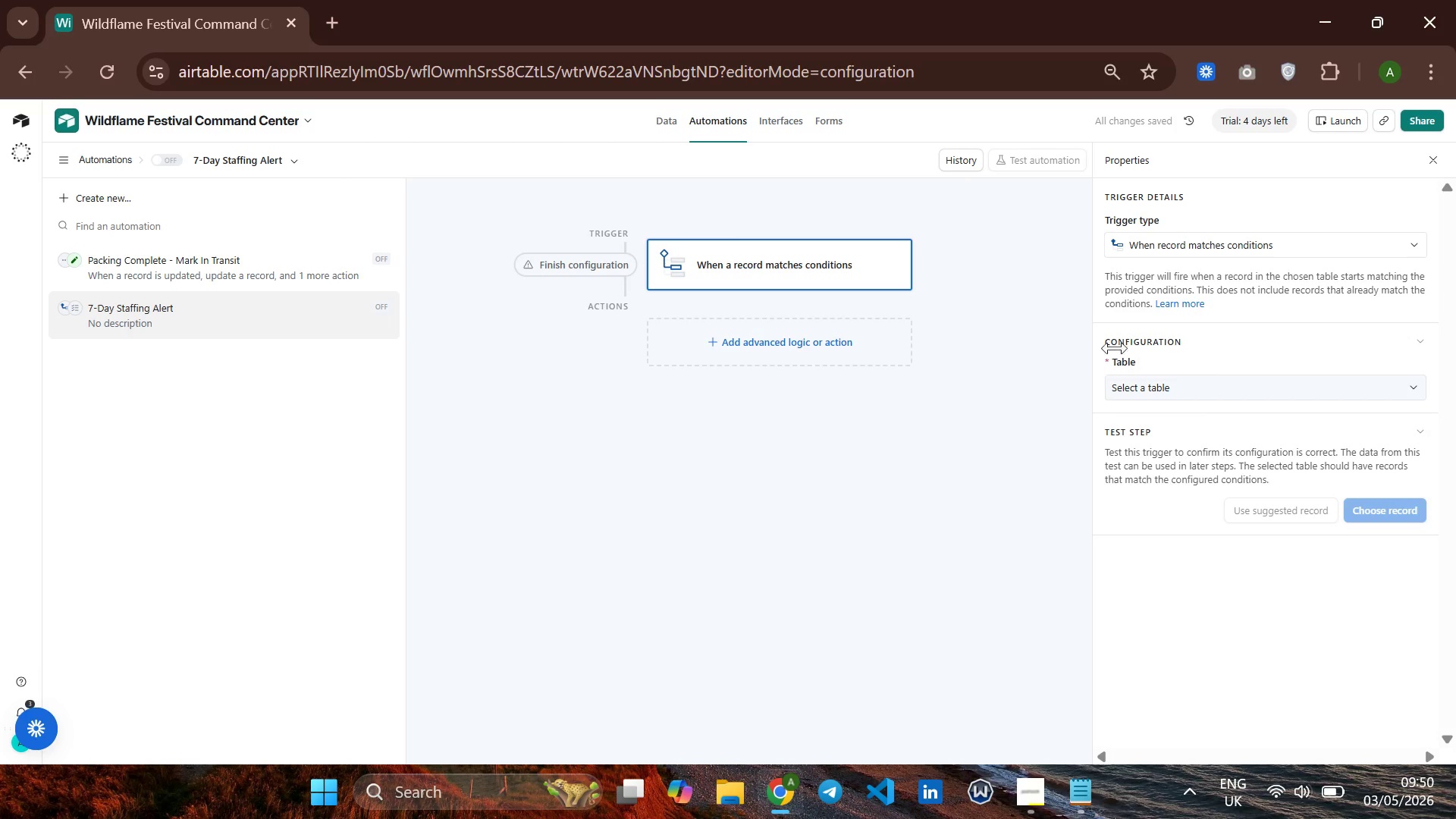 
left_click([1178, 377])
 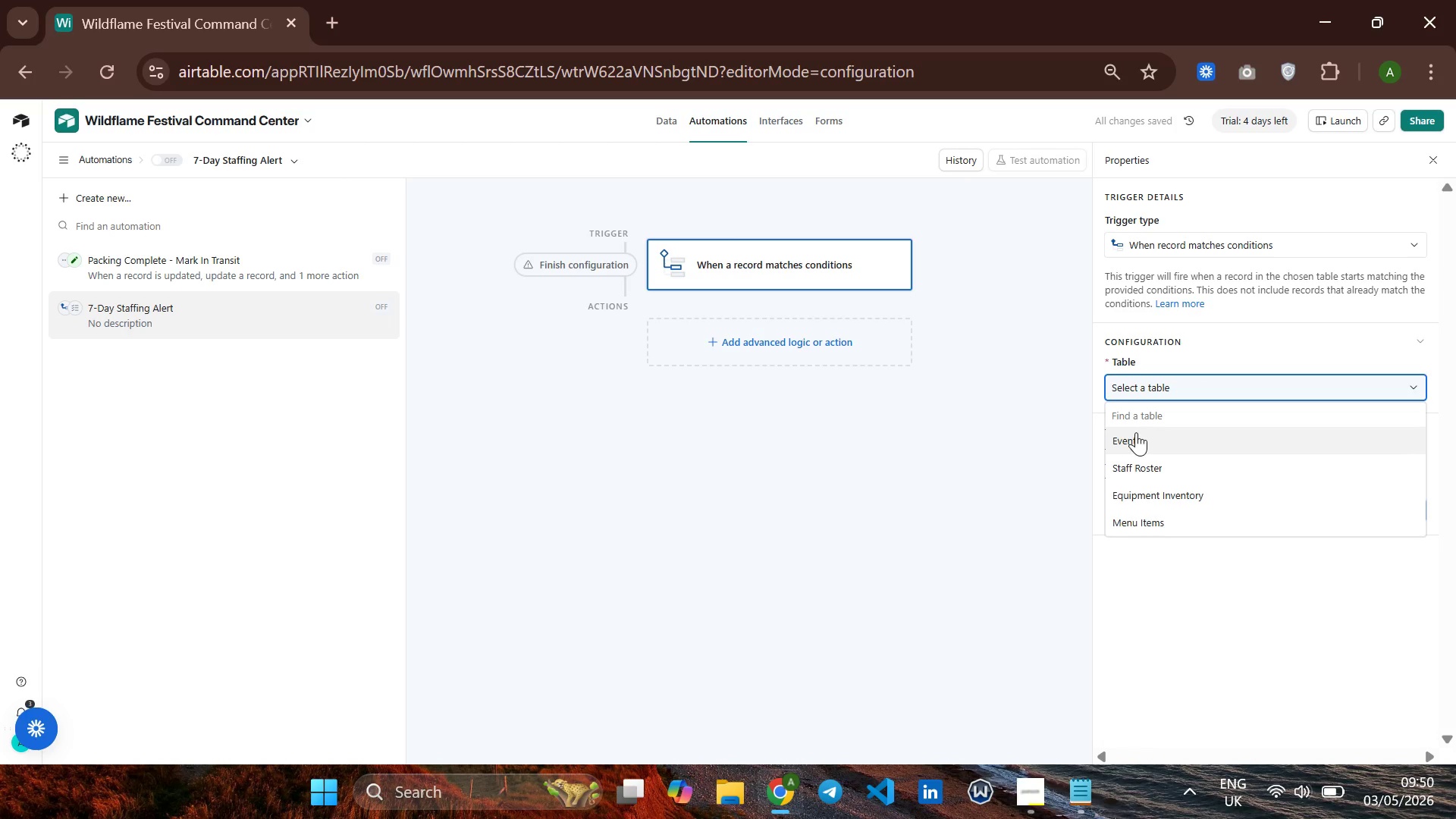 
left_click([1136, 432])
 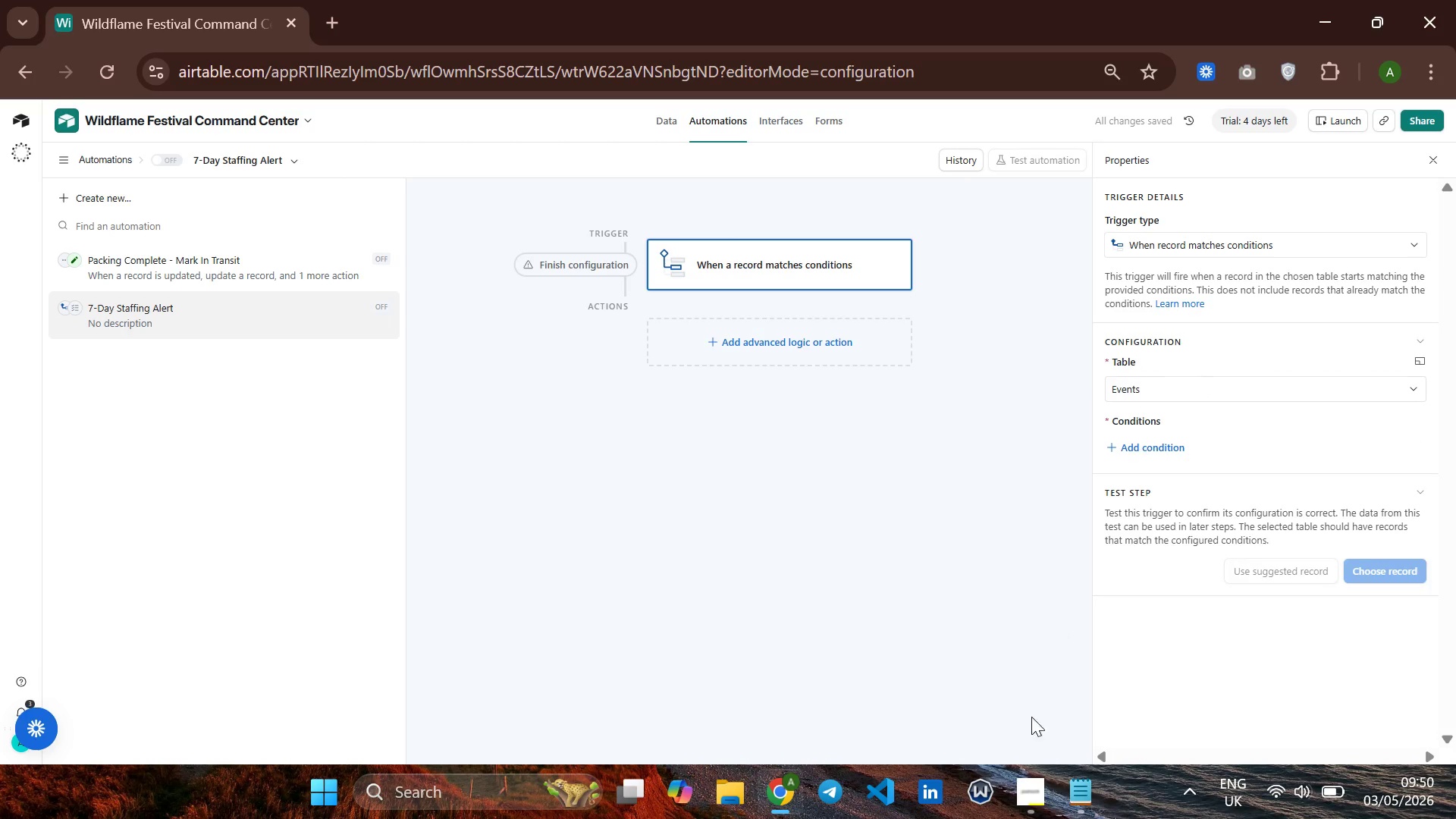 
mouse_move([1035, 752])
 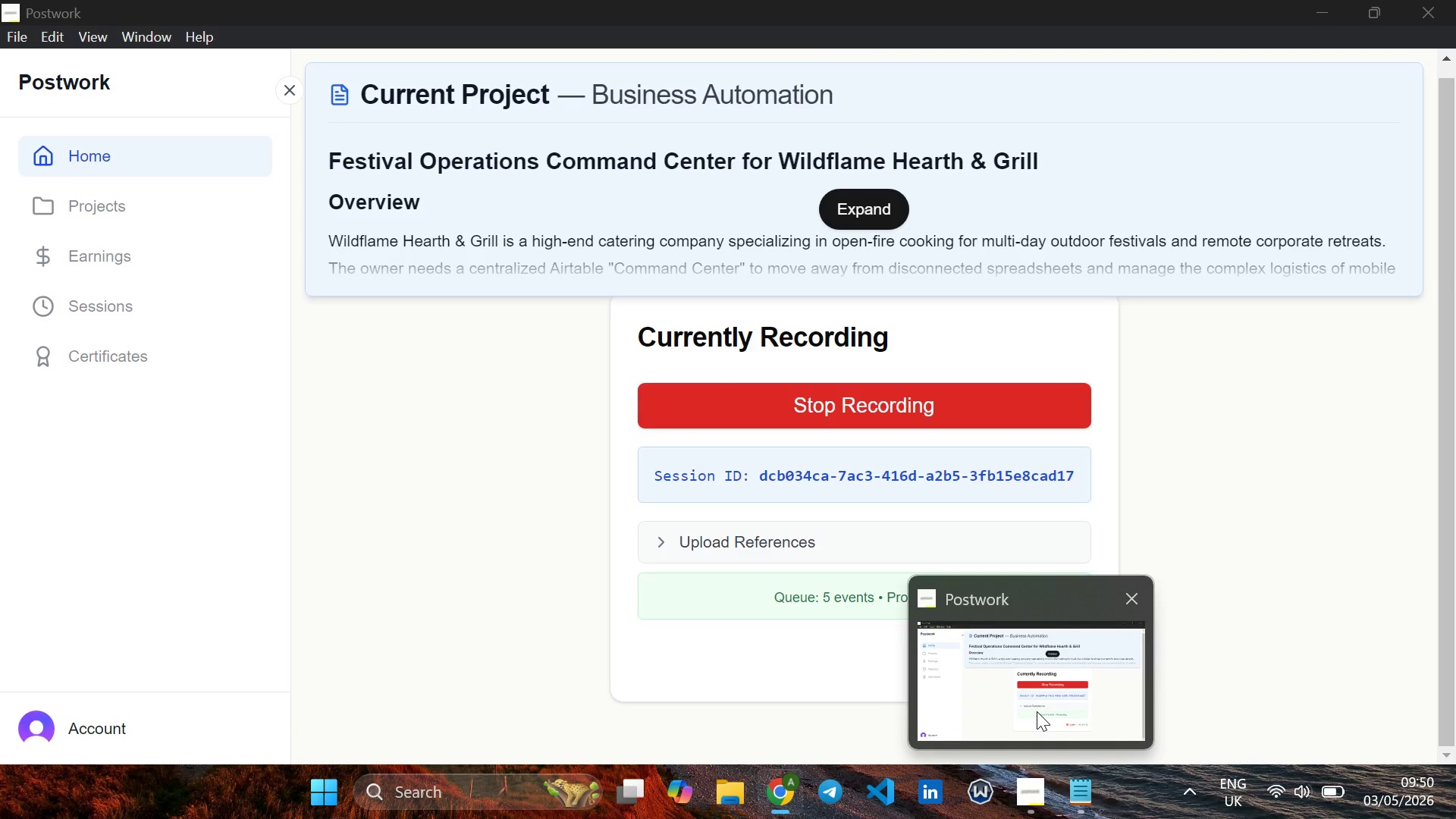 
left_click([1037, 711])